 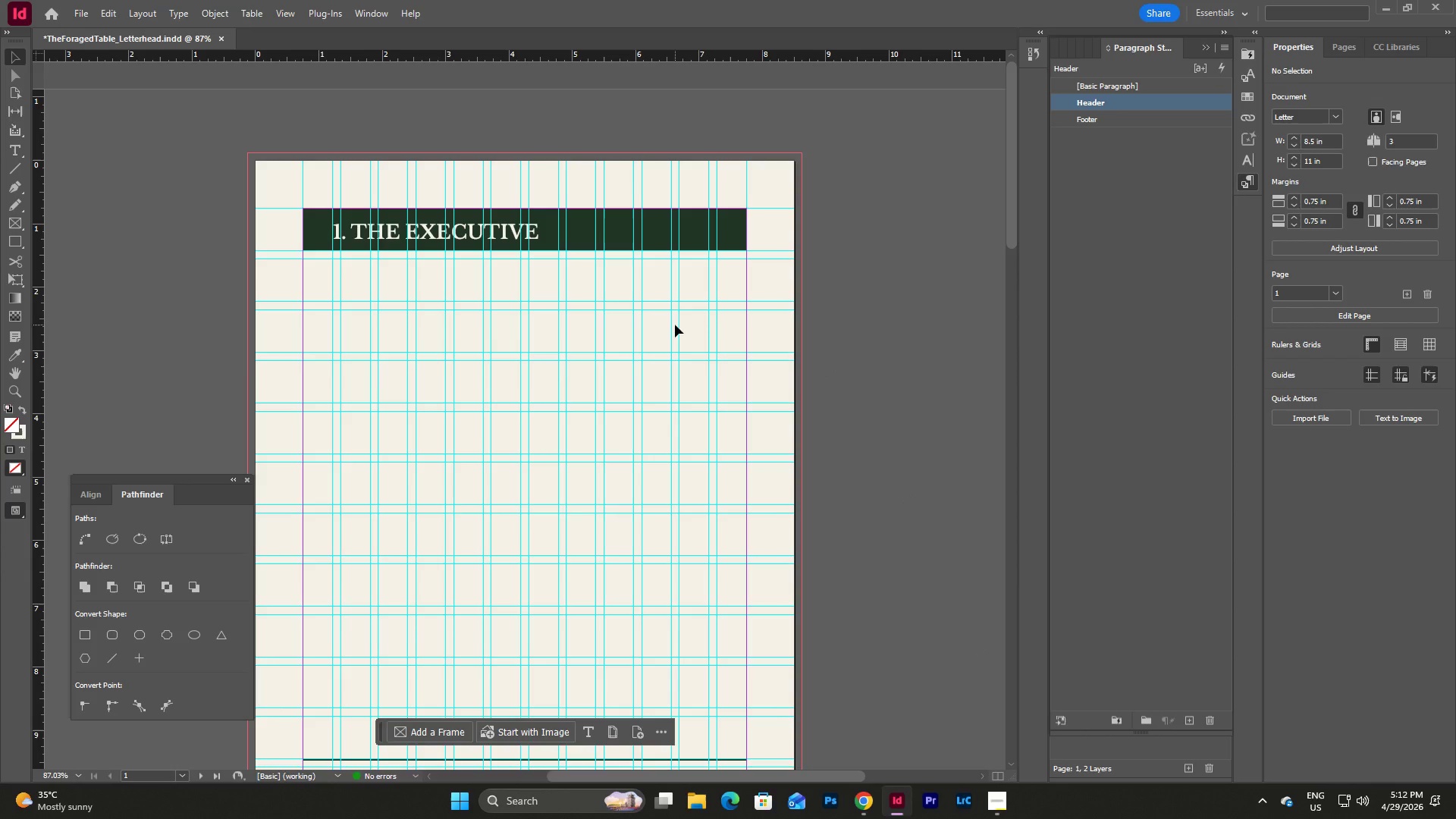 
left_click([618, 236])
 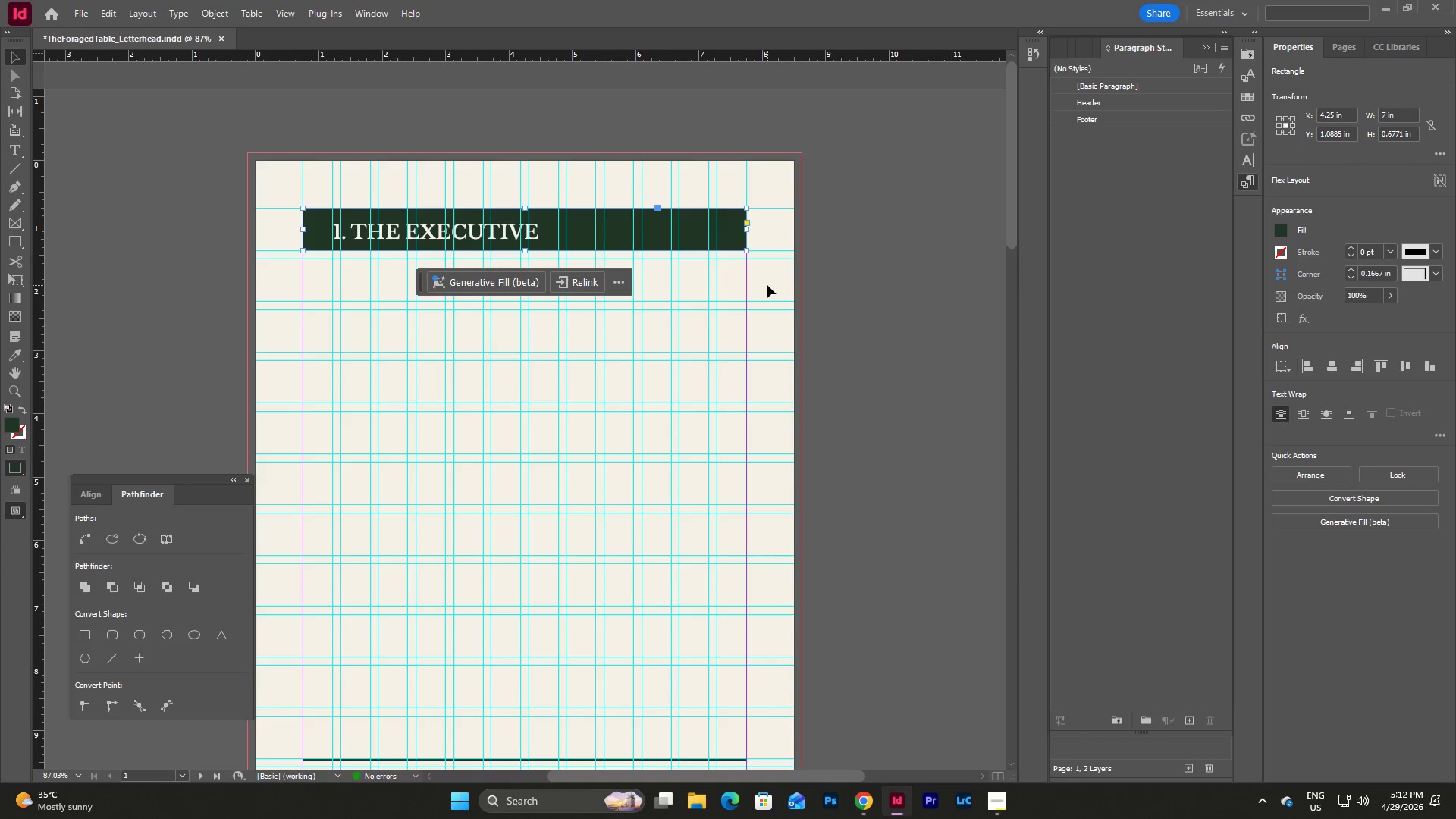 
left_click([770, 287])
 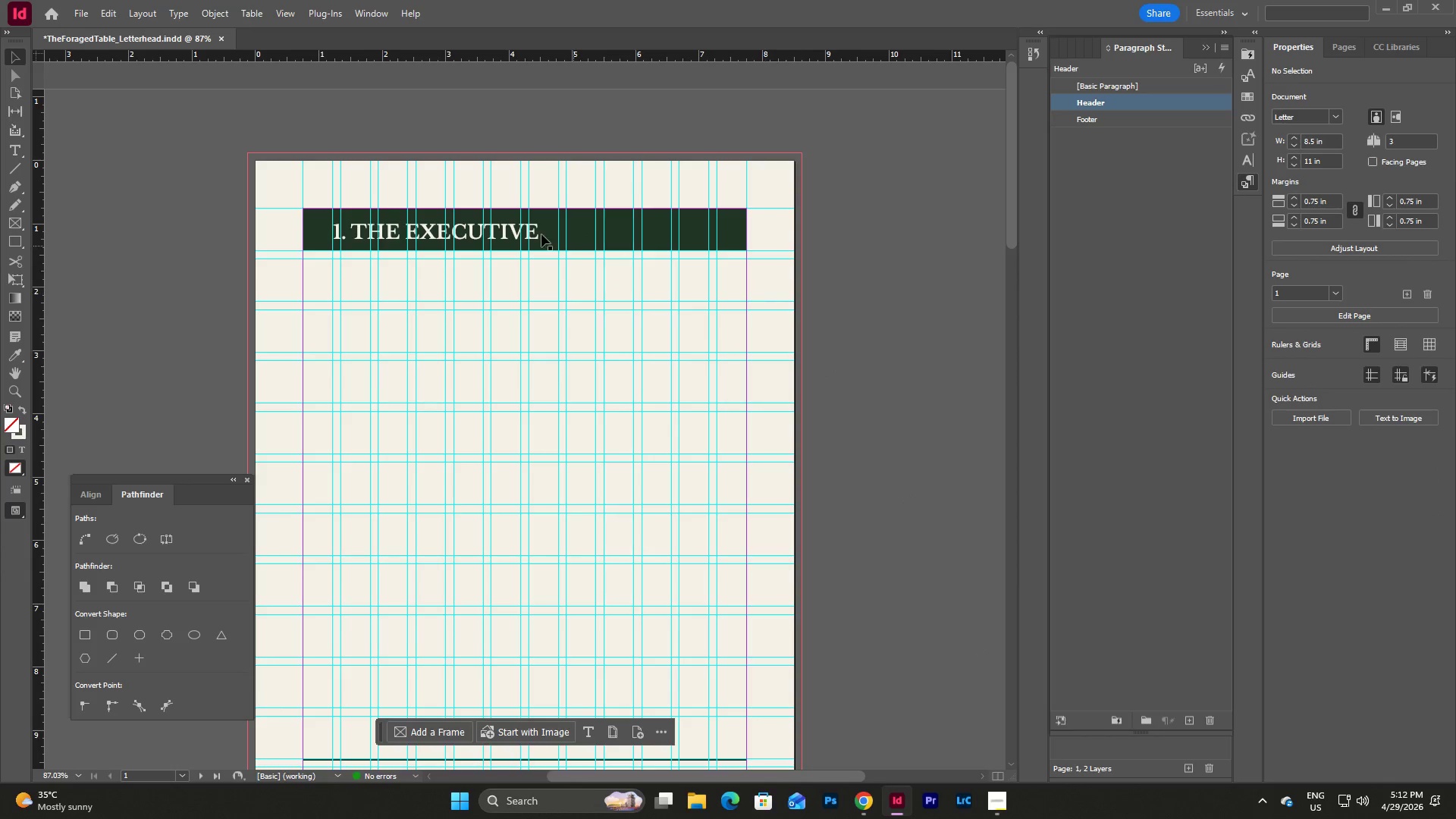 
double_click([522, 228])
 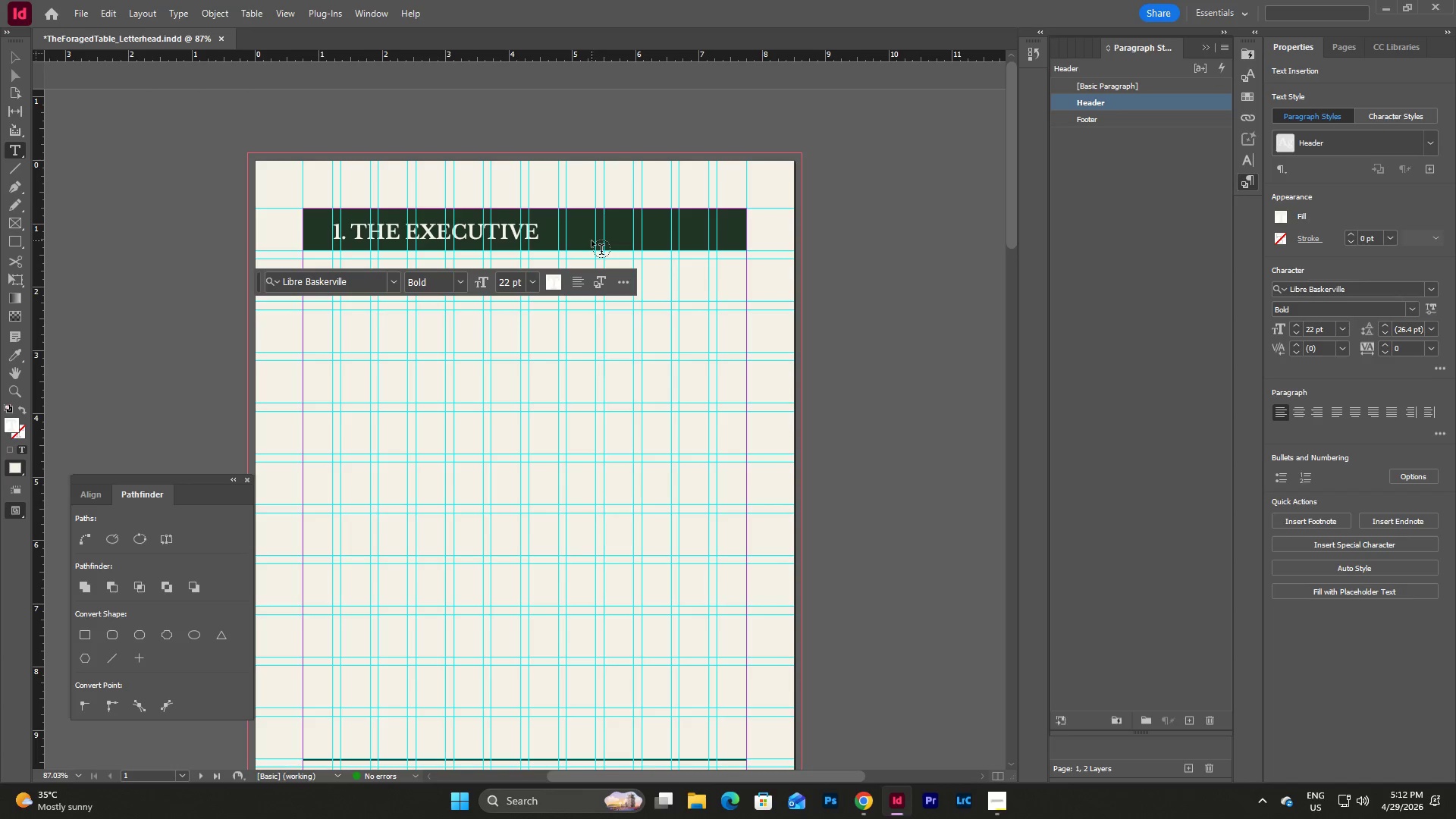 
key(Escape)
 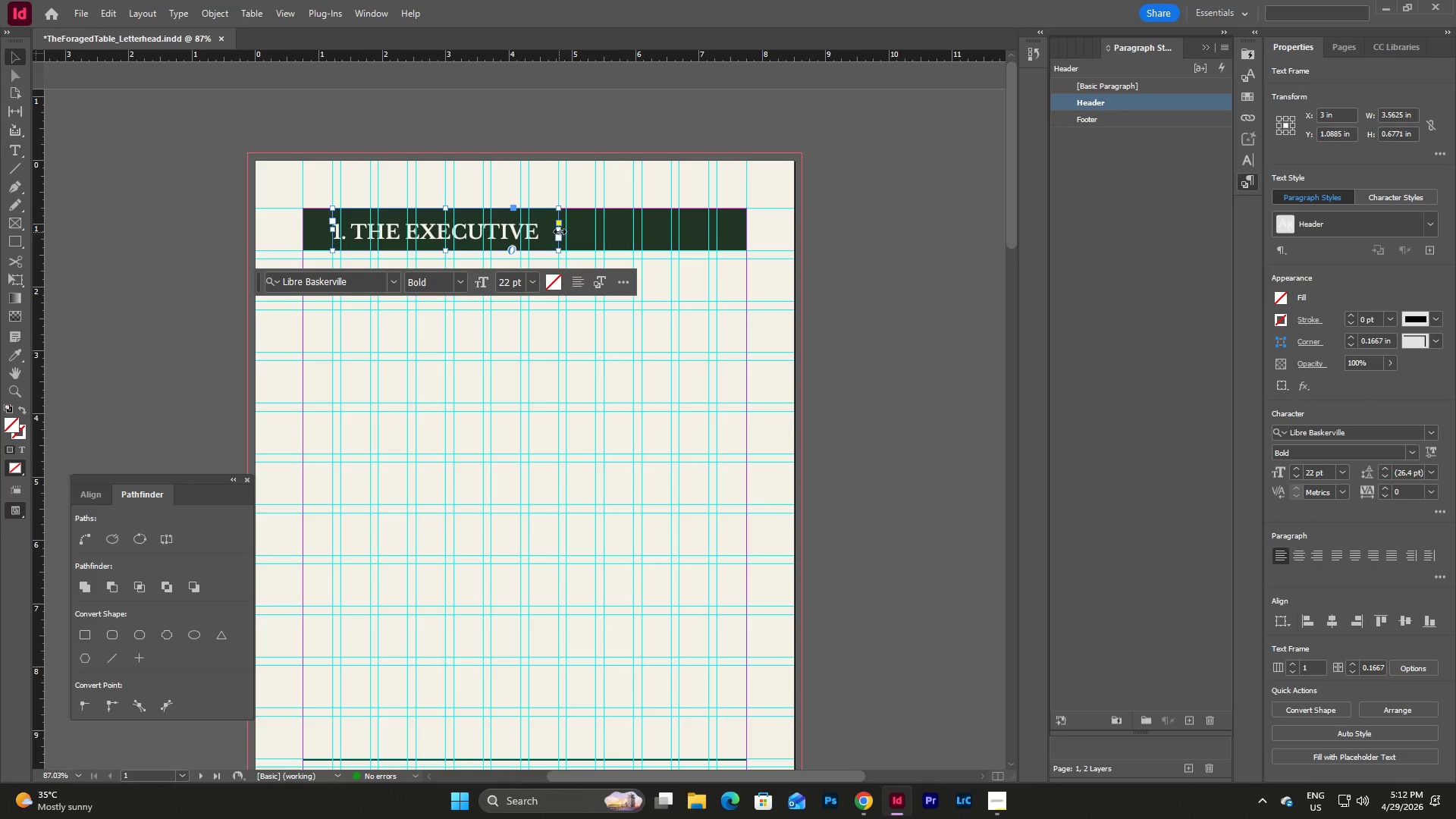 
left_click_drag(start_coordinate=[560, 231], to_coordinate=[717, 259])
 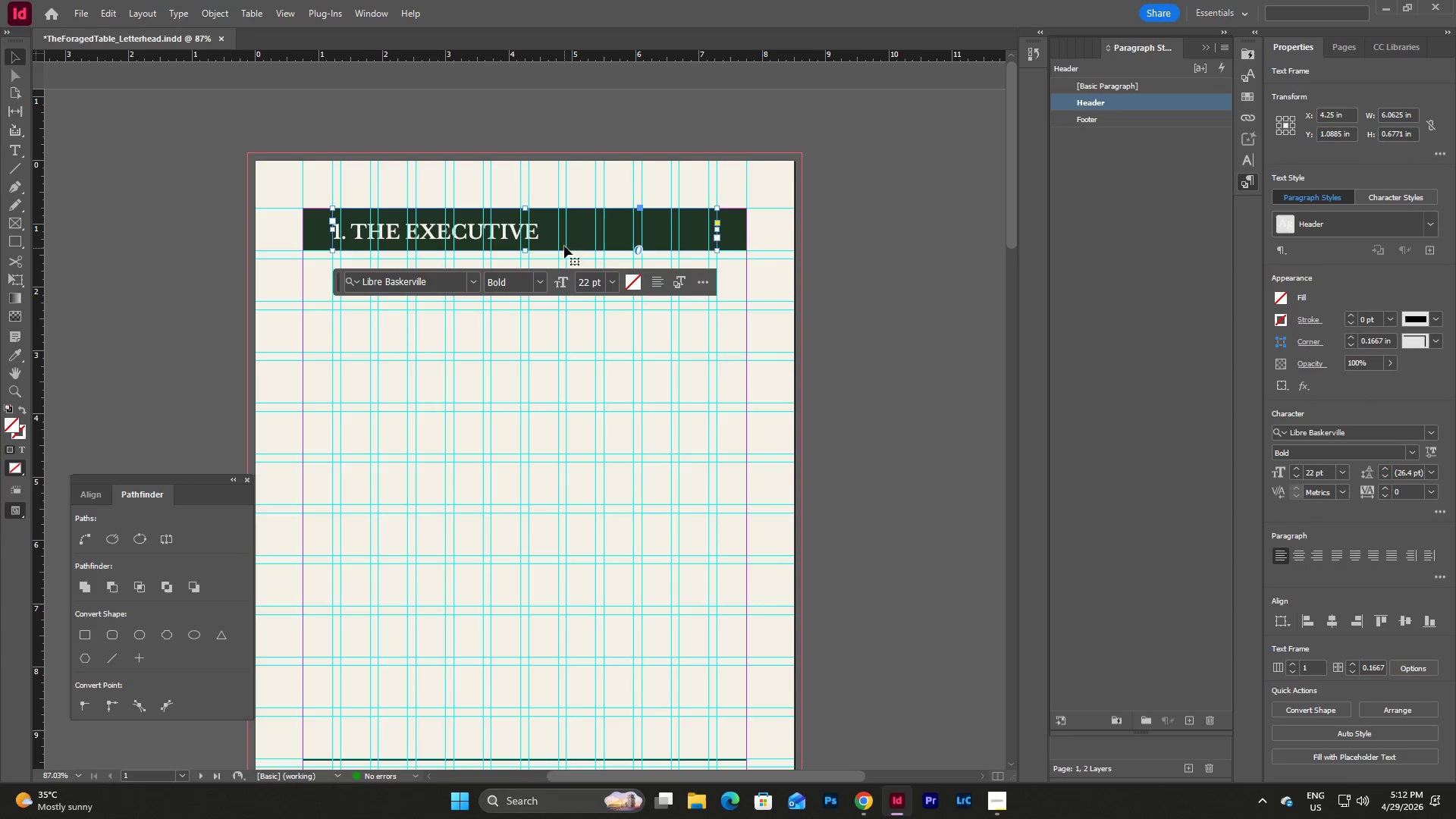 
double_click([565, 226])
 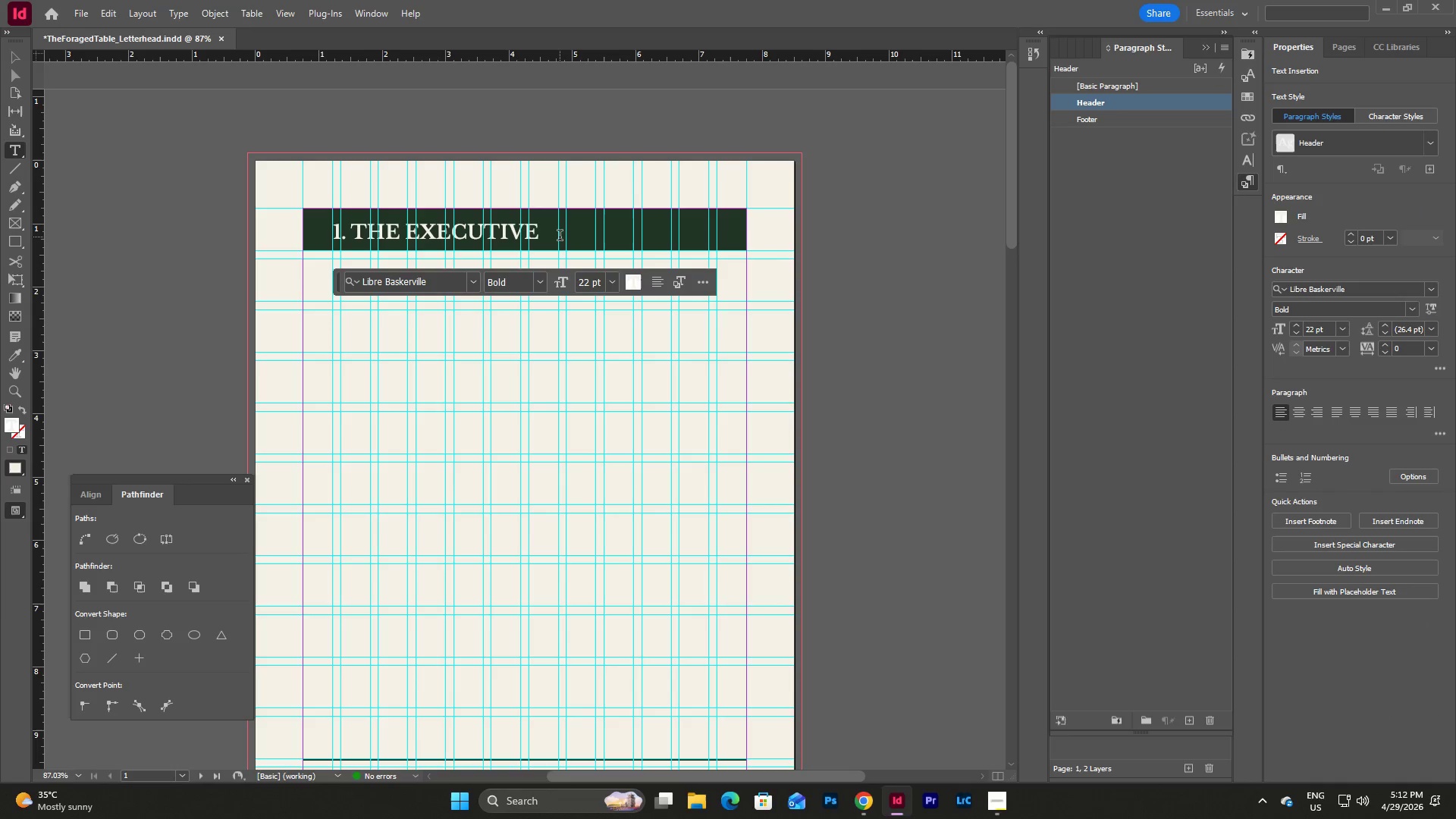 
left_click_drag(start_coordinate=[560, 237], to_coordinate=[324, 224])
 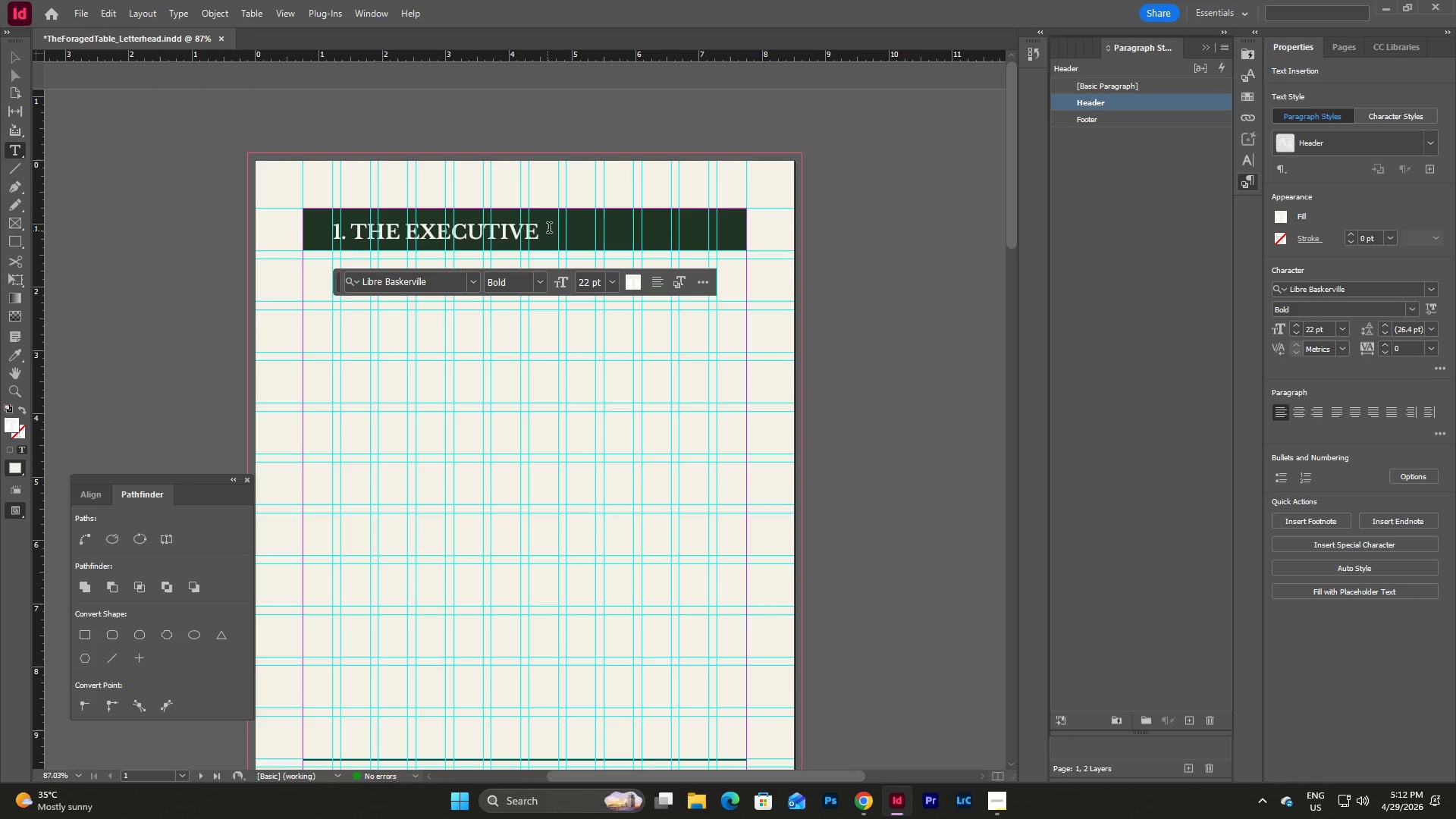 
left_click_drag(start_coordinate=[543, 230], to_coordinate=[328, 228])
 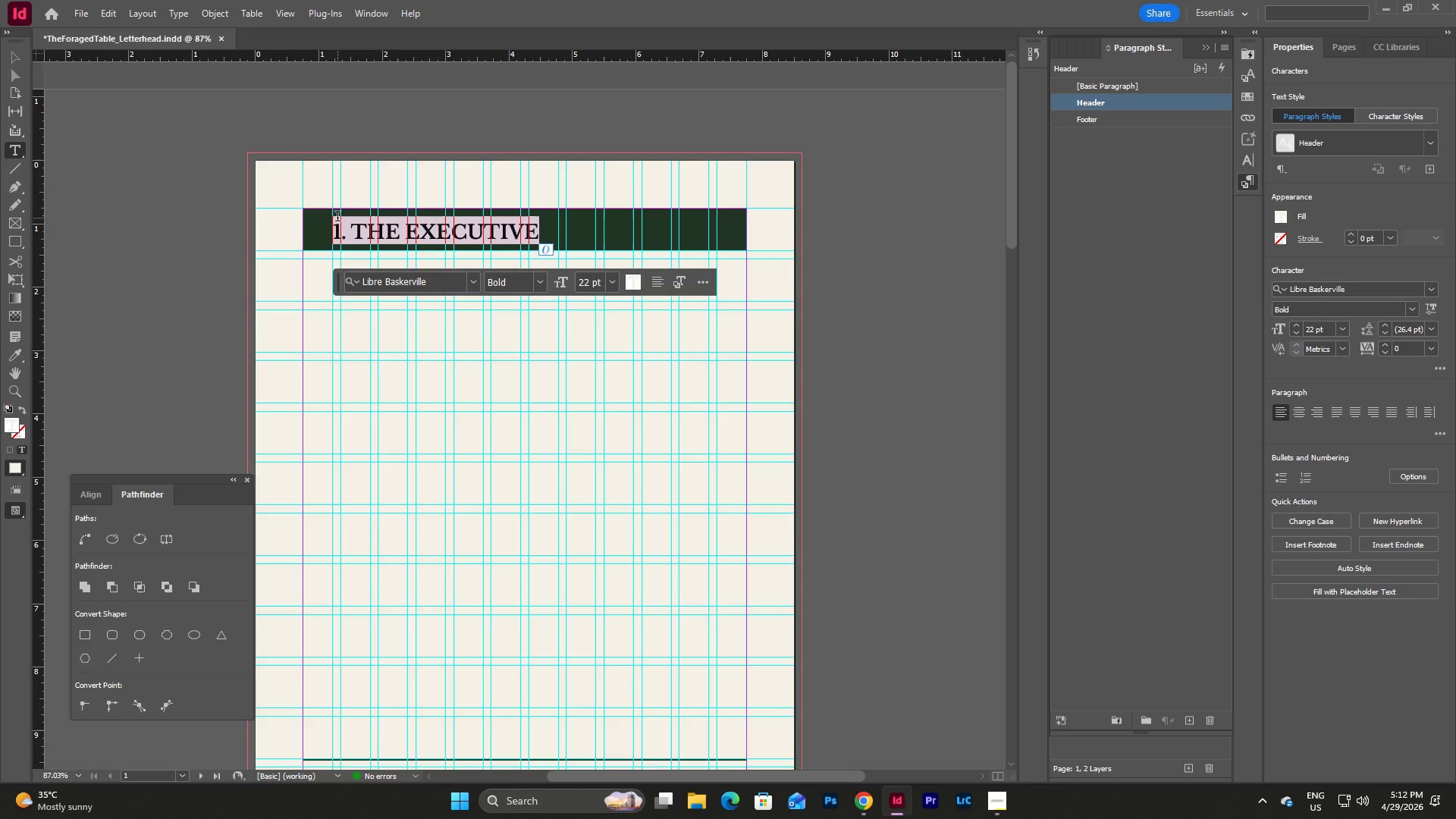 
type(TEH)
key(Backspace)
key(Backspace)
type(h)
key(Backspace)
key(Backspace)
type(EXCU)
key(Backspace)
key(Backspace)
type(ECUTIVE)
 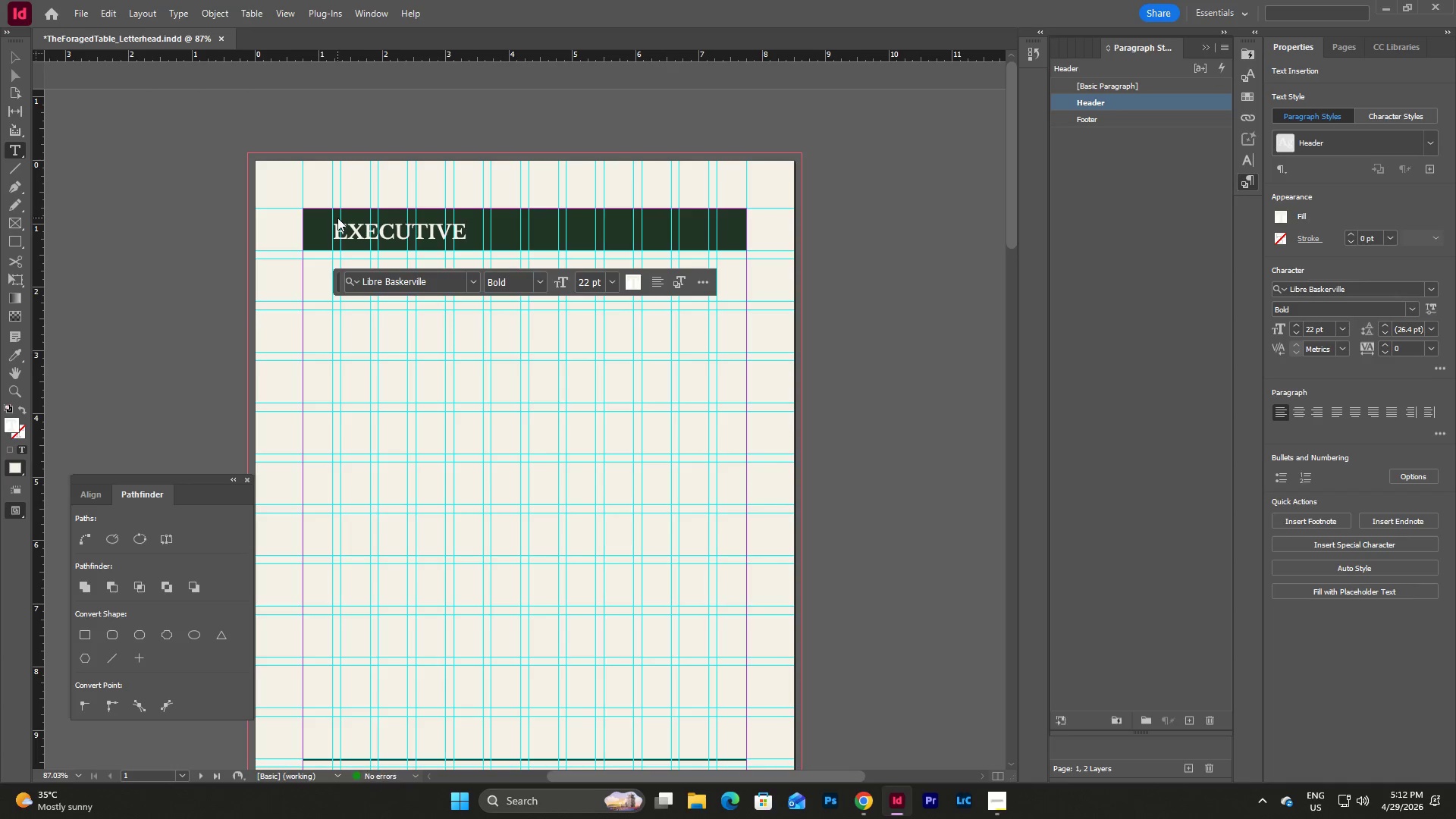 
key(Escape)